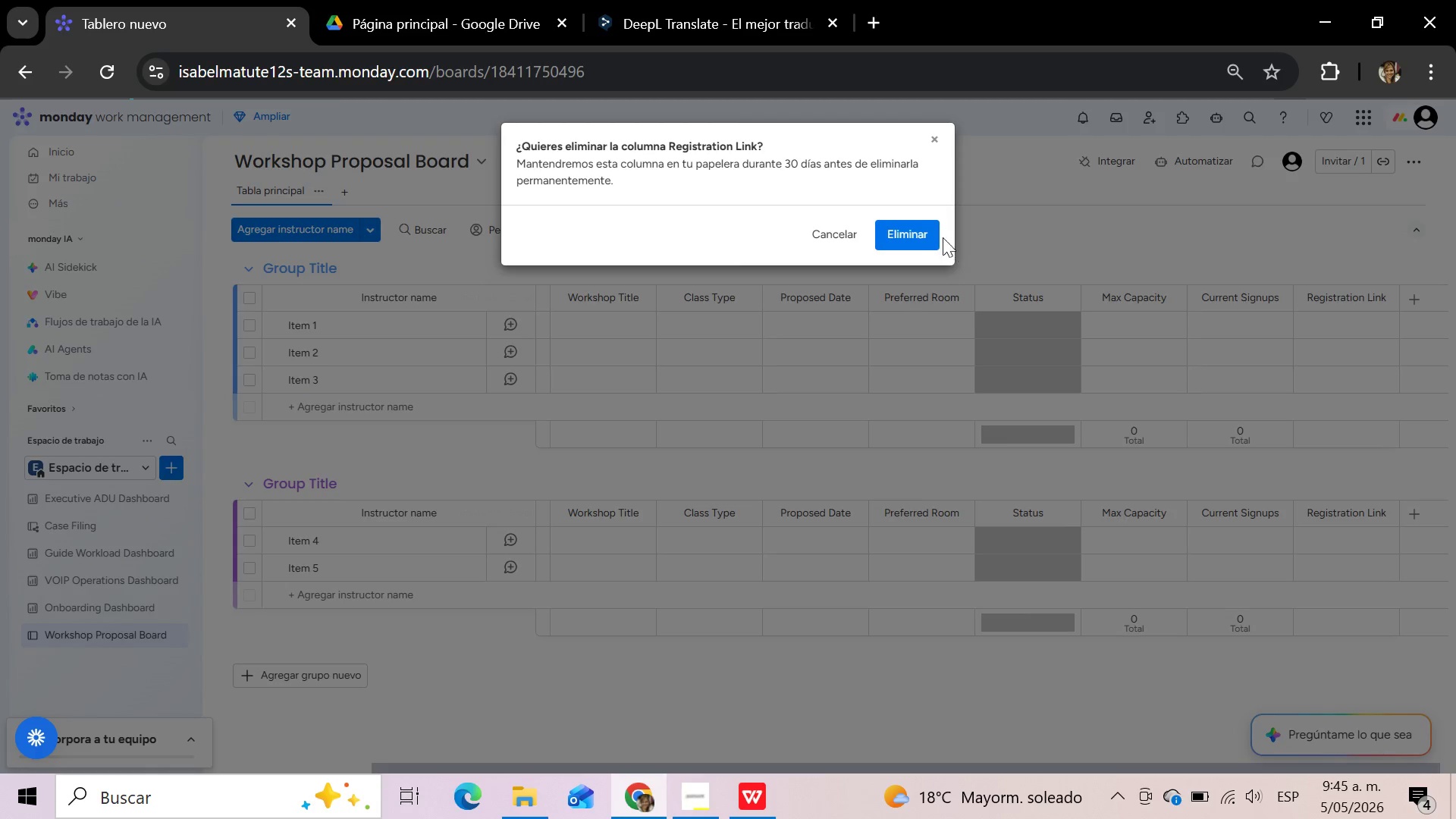 
left_click([921, 231])
 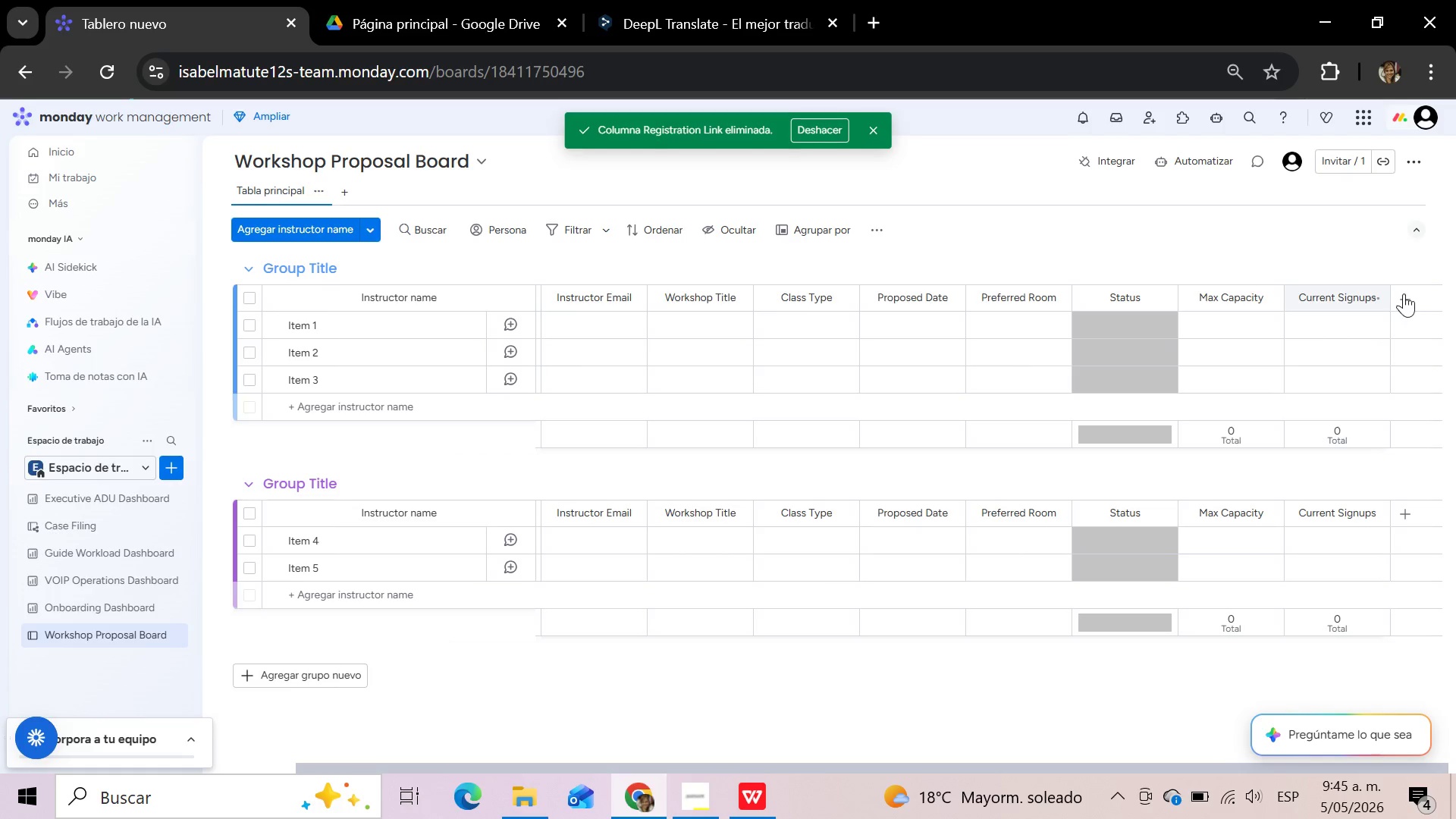 
left_click([1406, 298])
 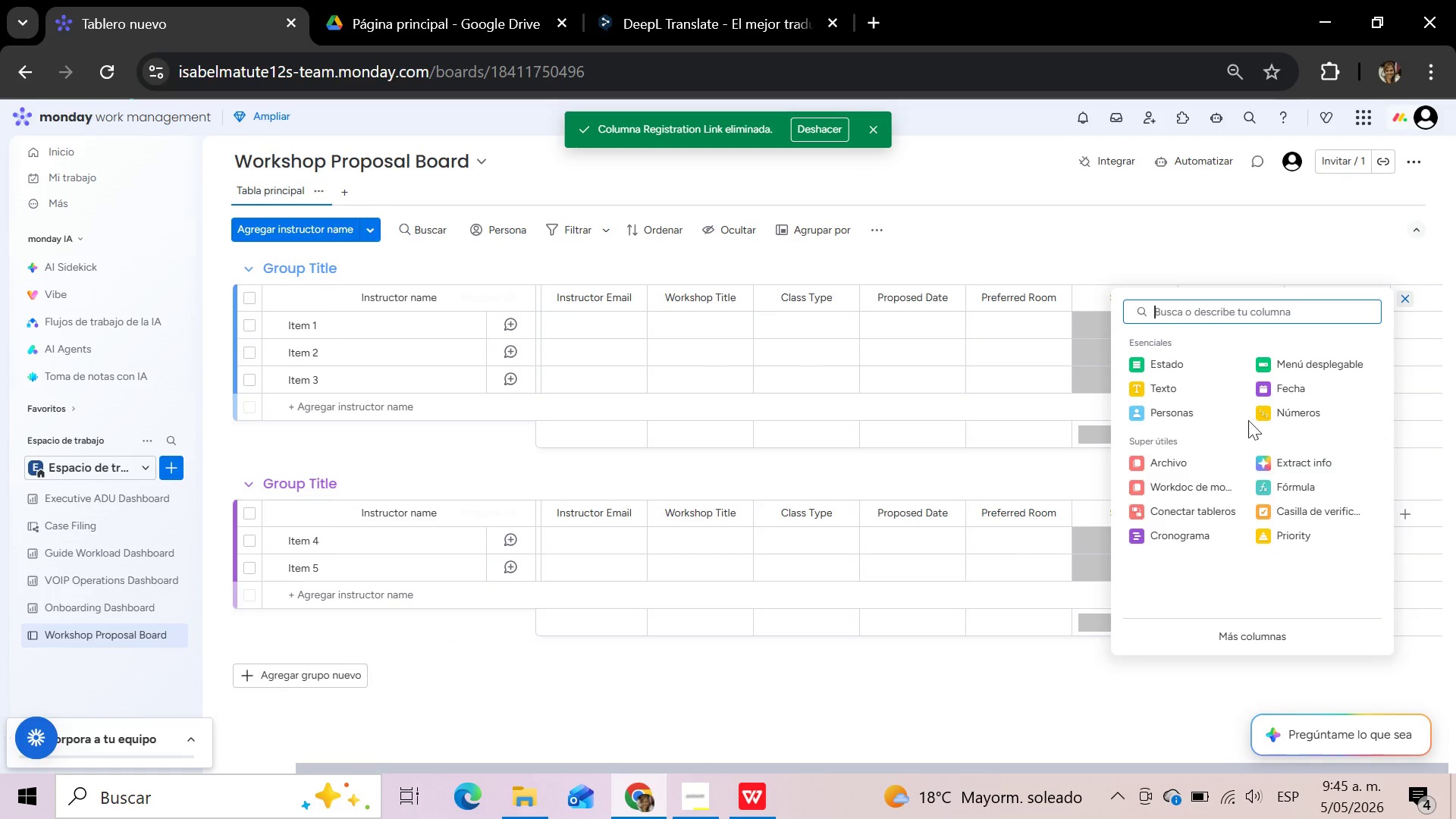 
left_click([1192, 384])
 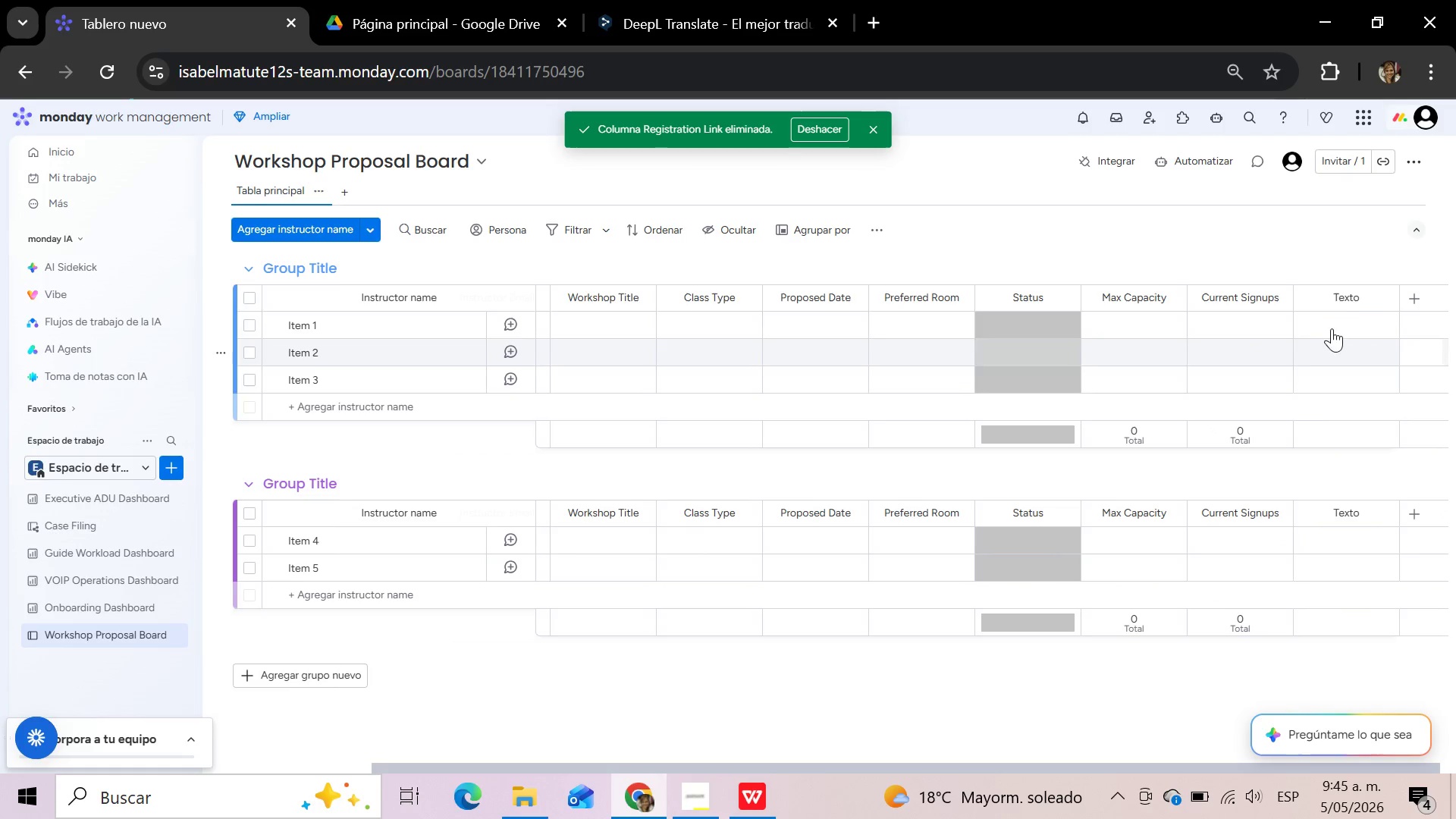 
mouse_move([1361, 304])
 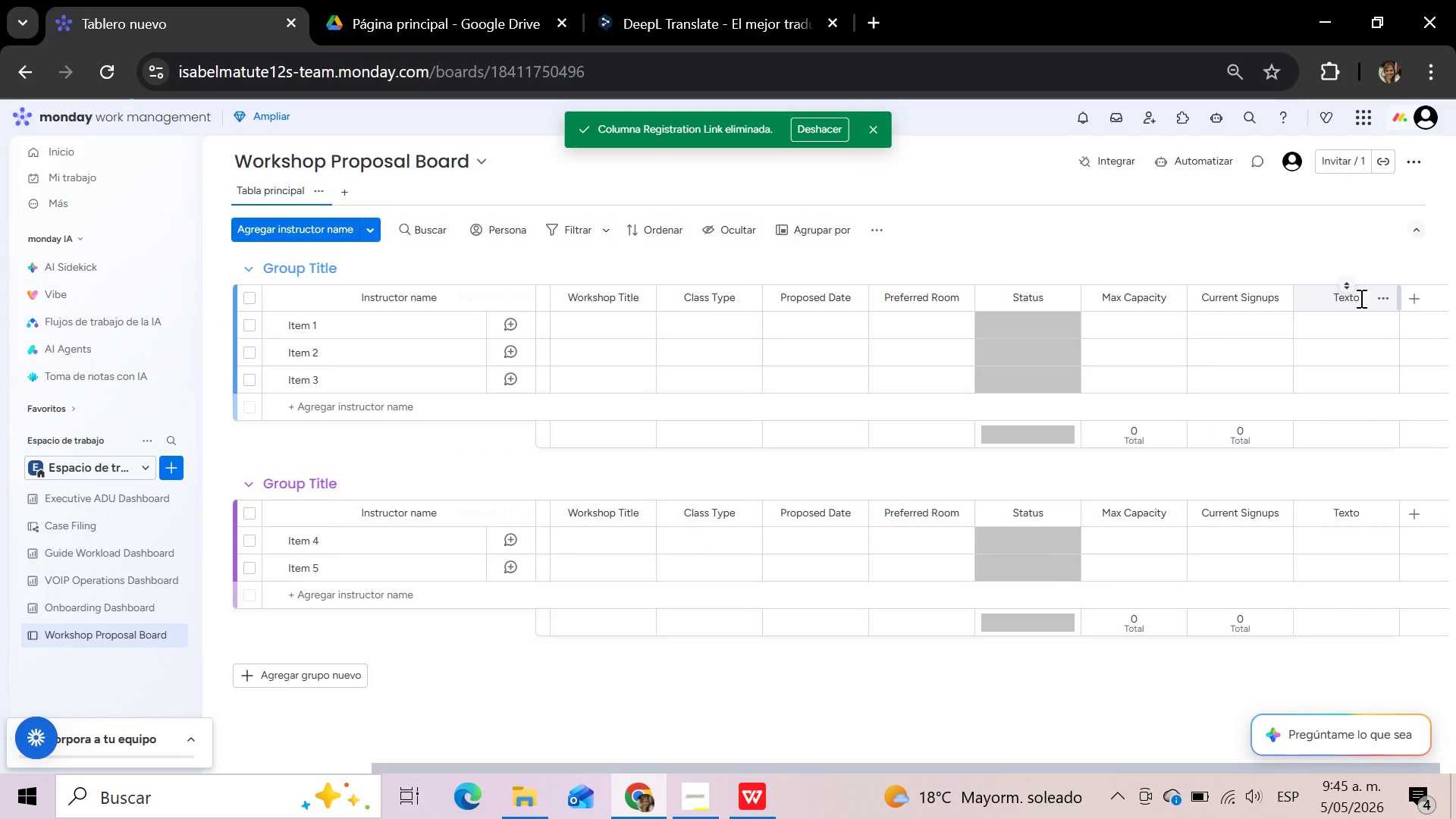 
left_click([1360, 298])
 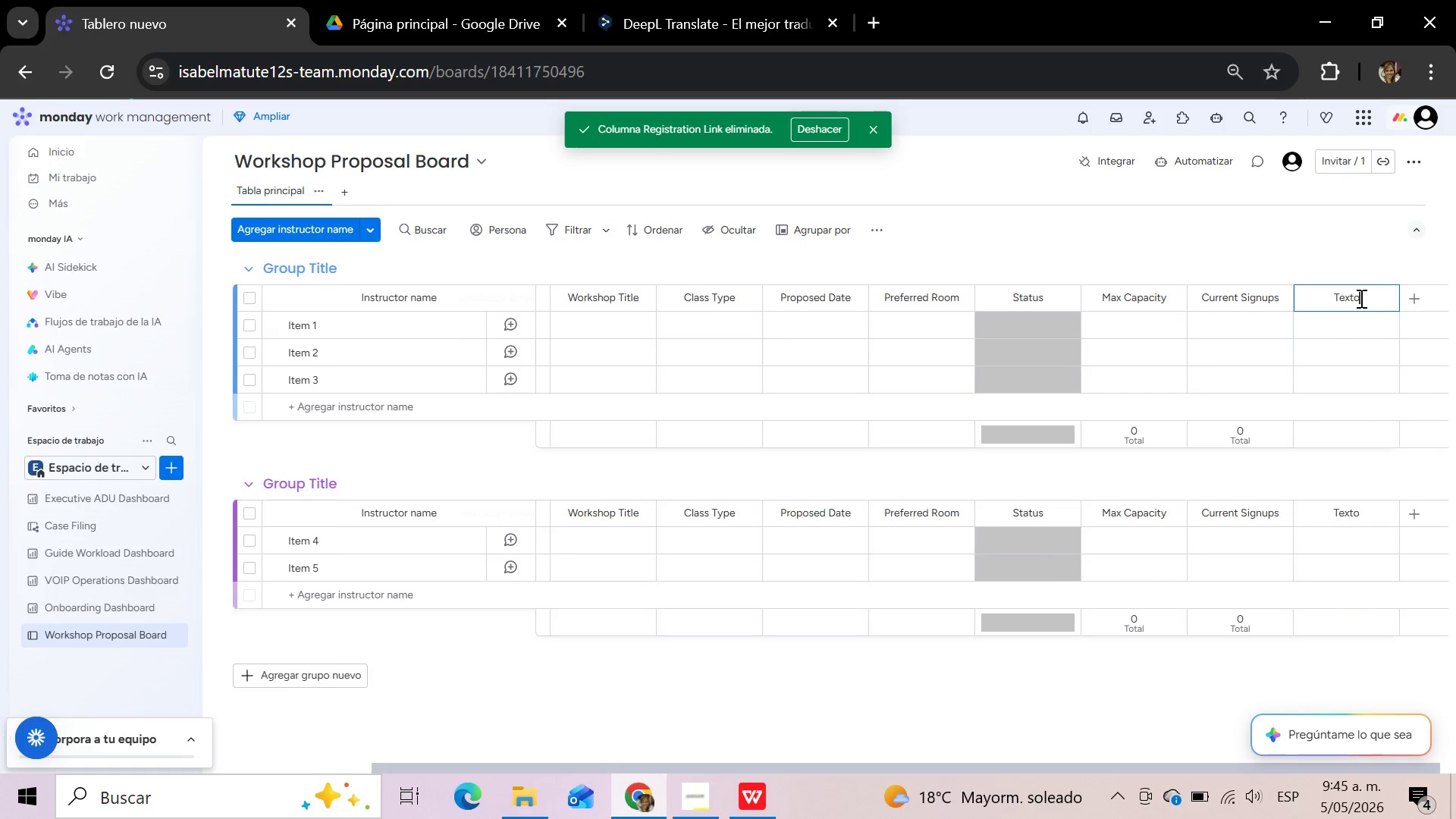 
left_click_drag(start_coordinate=[1360, 298], to_coordinate=[1331, 298])
 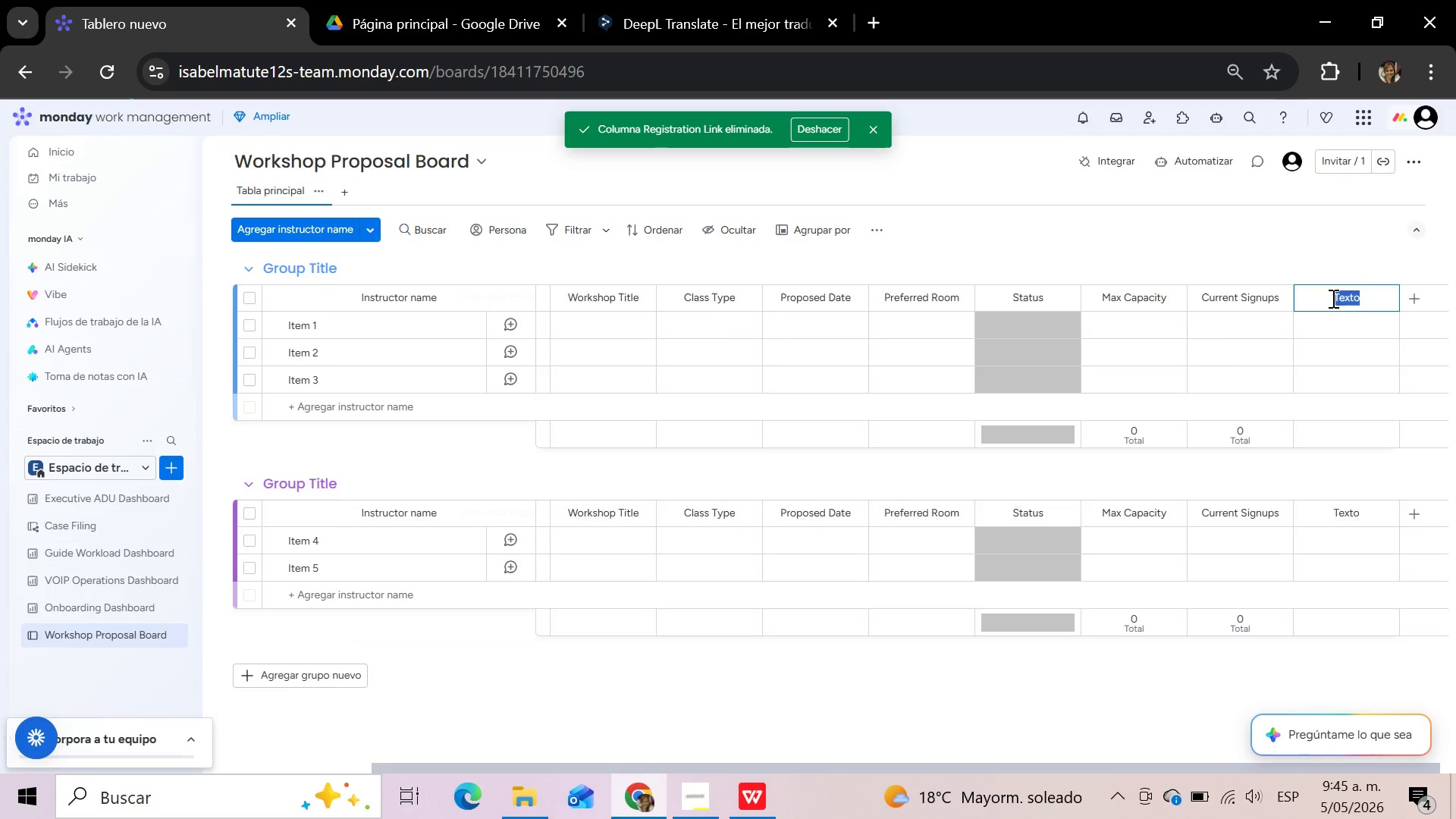 
key(Control+V)
 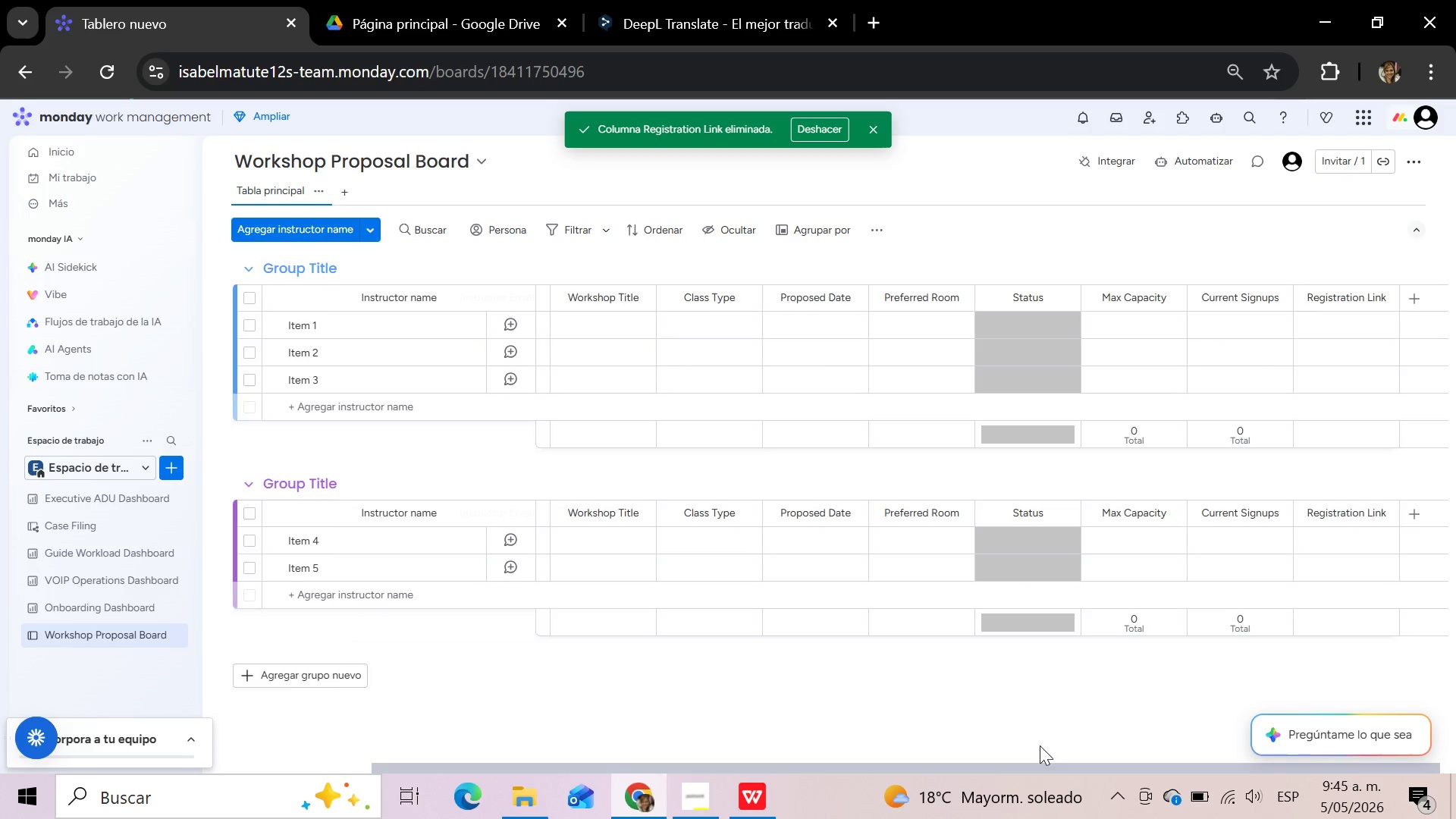 
left_click_drag(start_coordinate=[1034, 767], to_coordinate=[524, 772])
 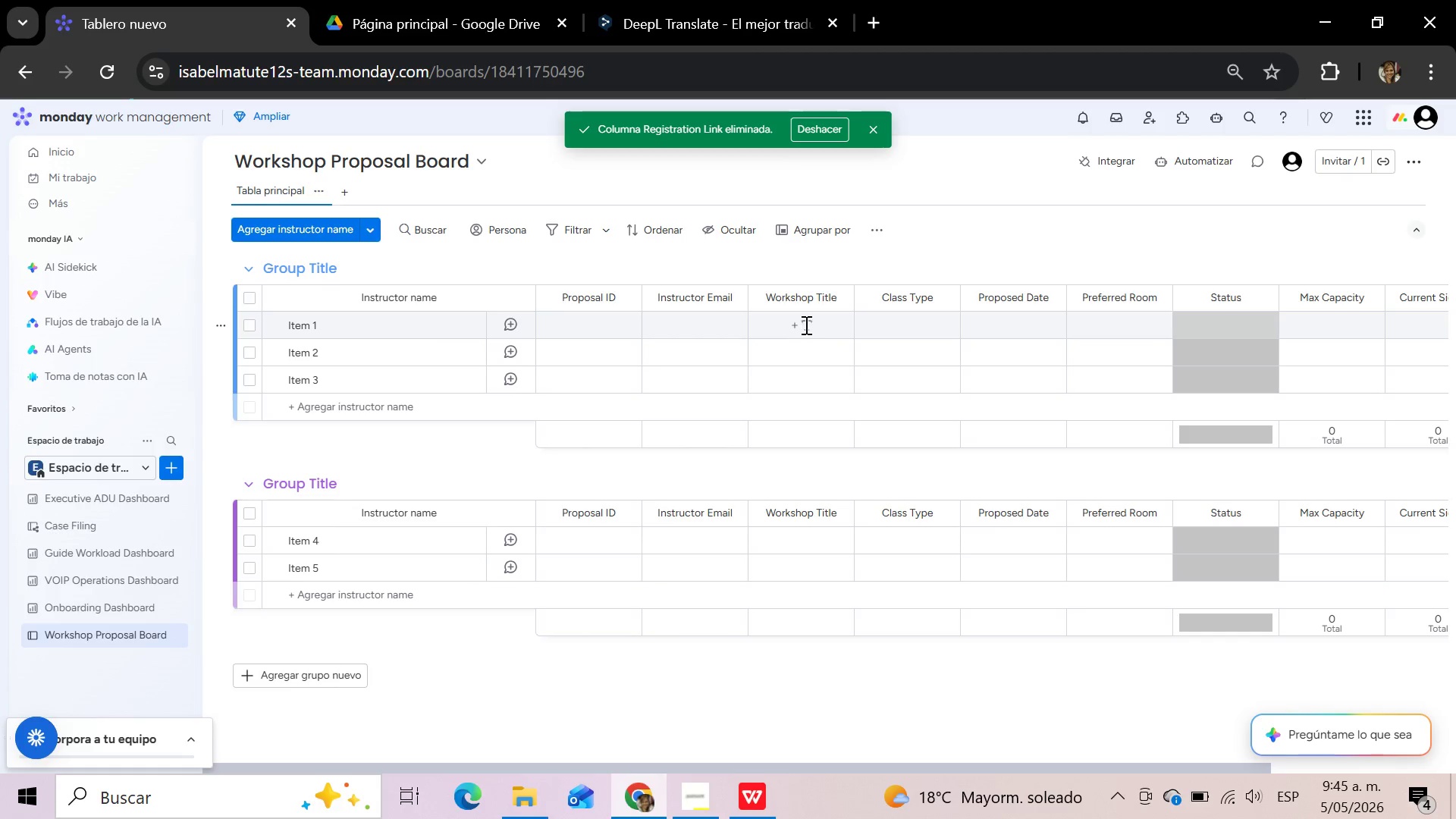 
wait(28.81)
 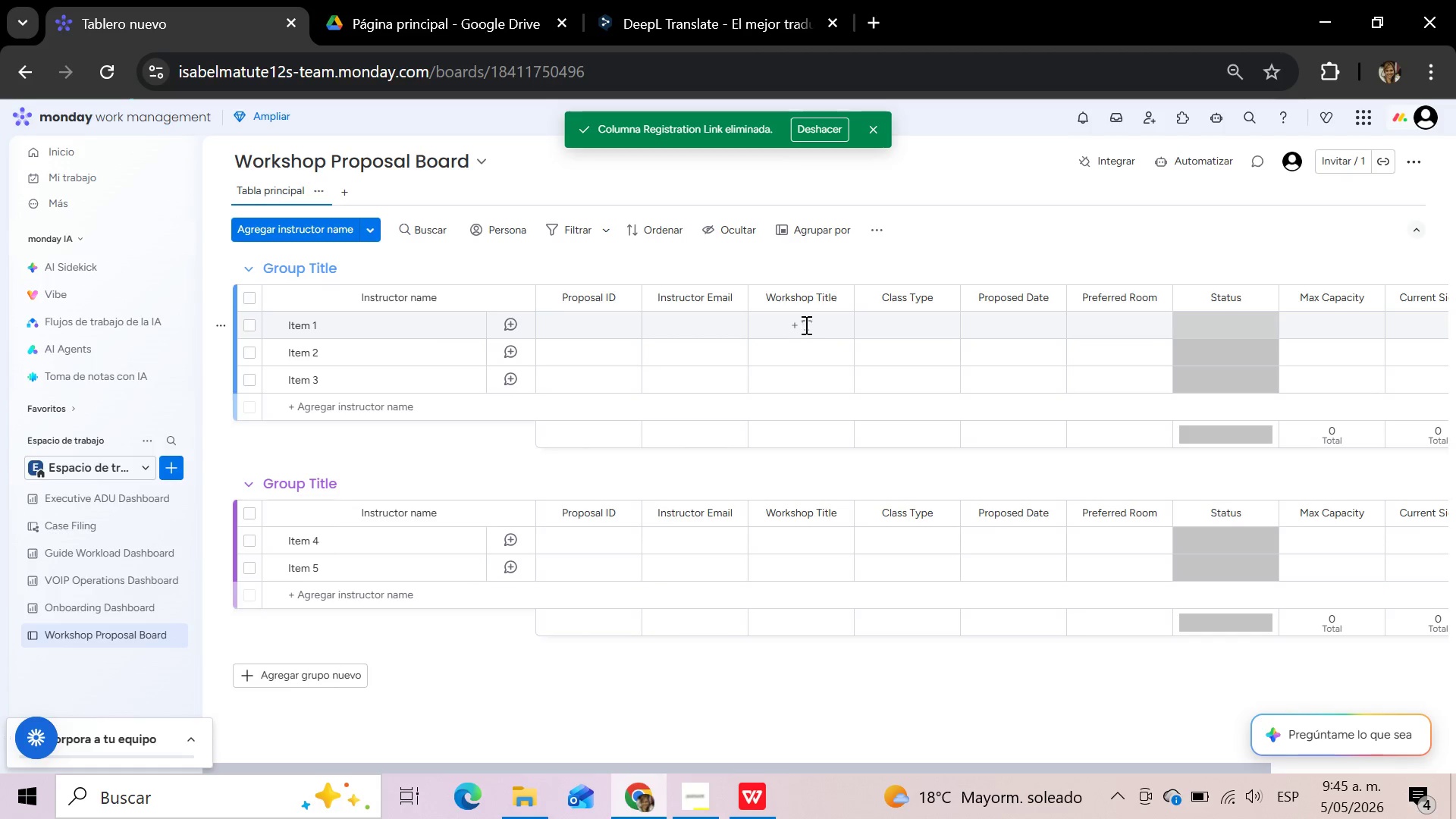 
left_click([792, 322])
 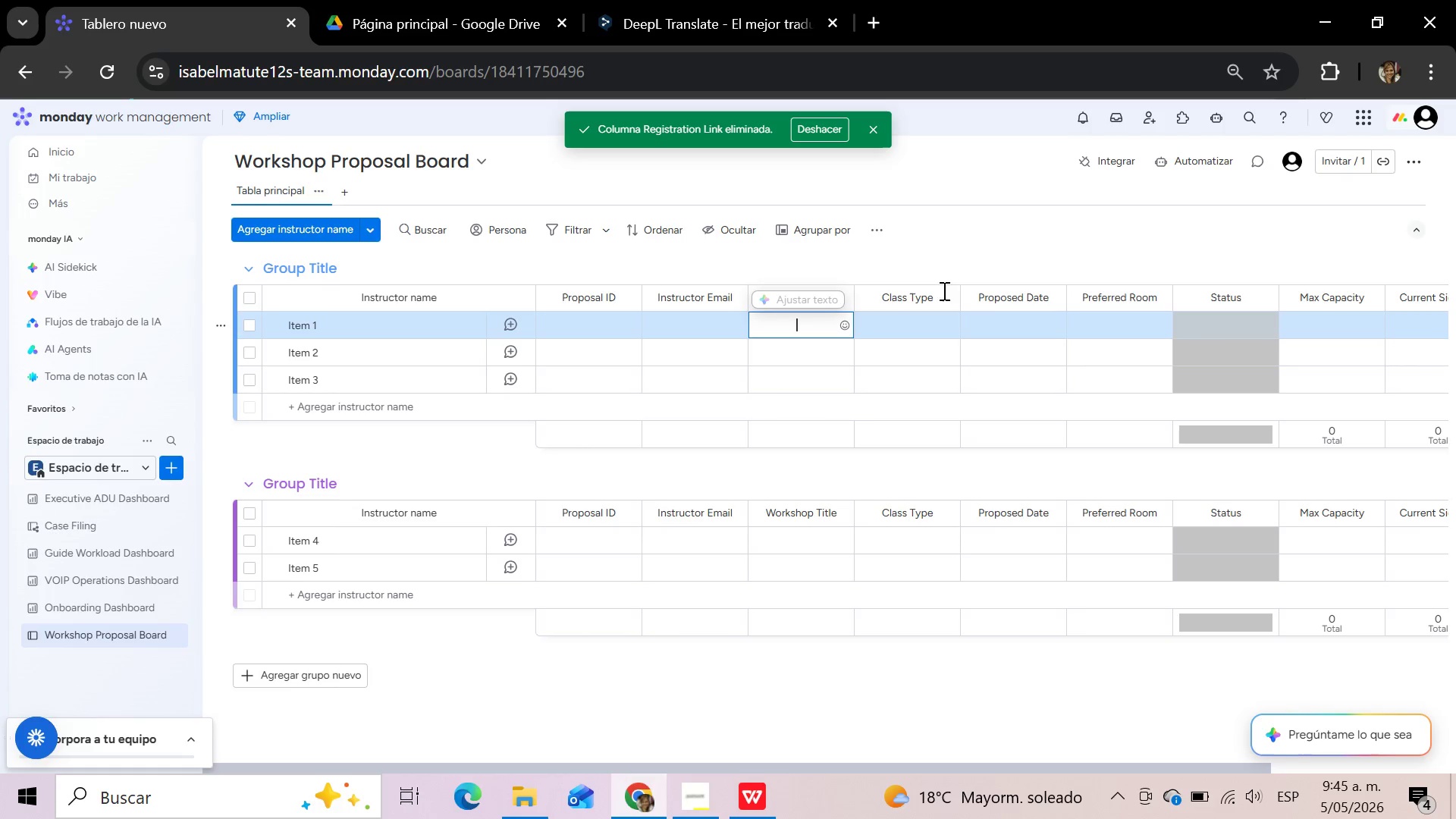 
left_click([934, 229])
 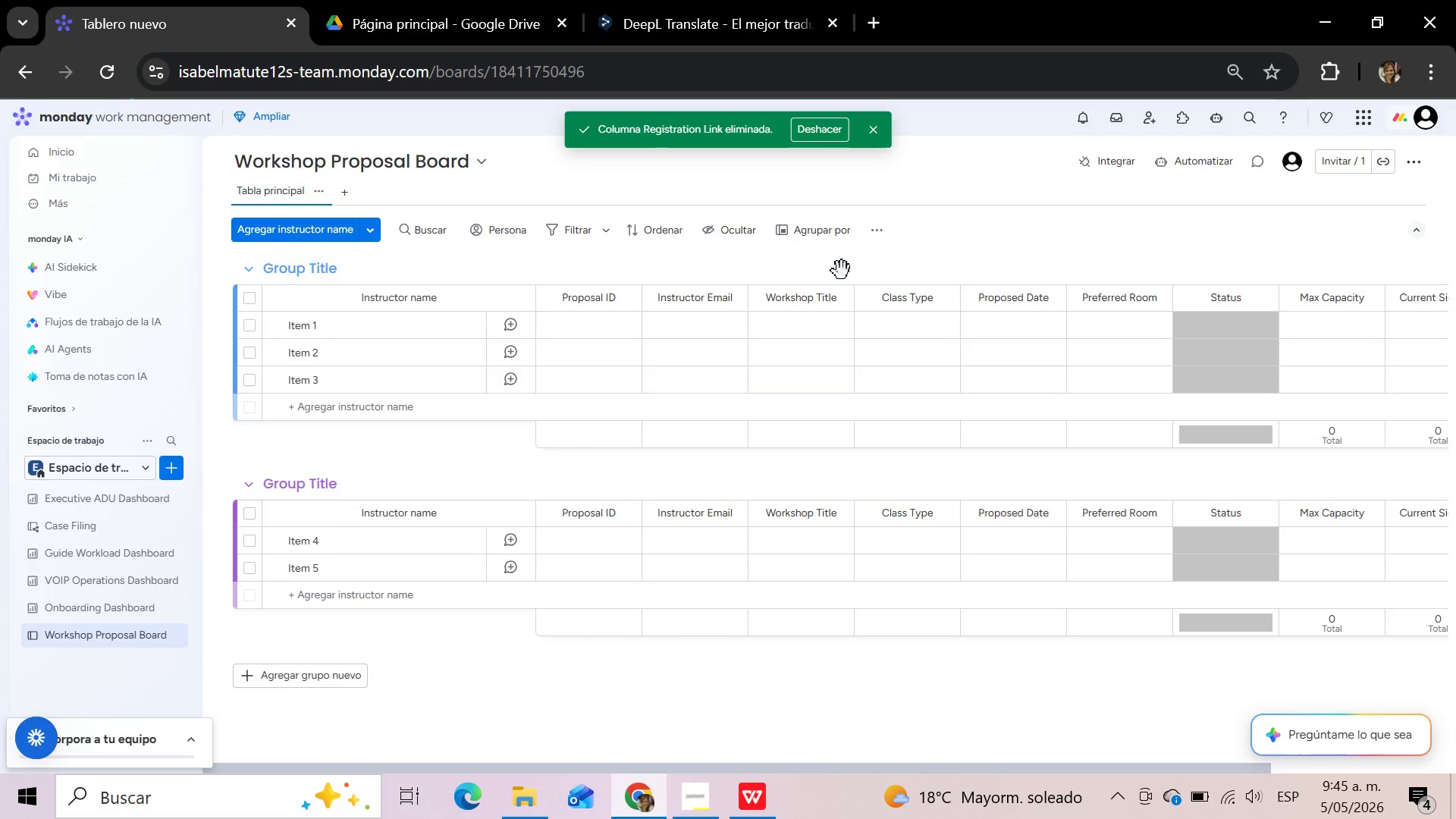 
mouse_move([786, 305])
 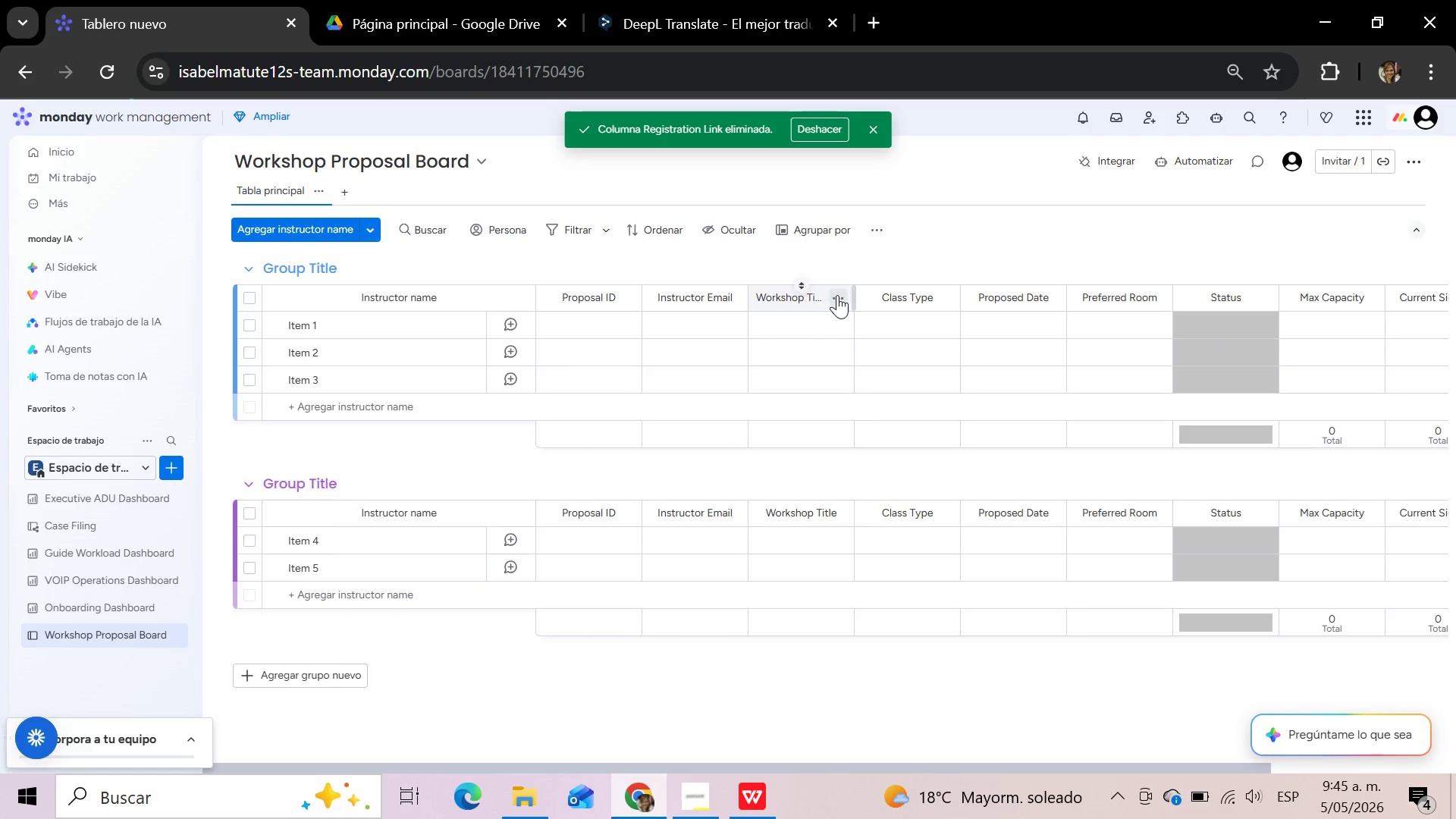 
left_click([839, 295])
 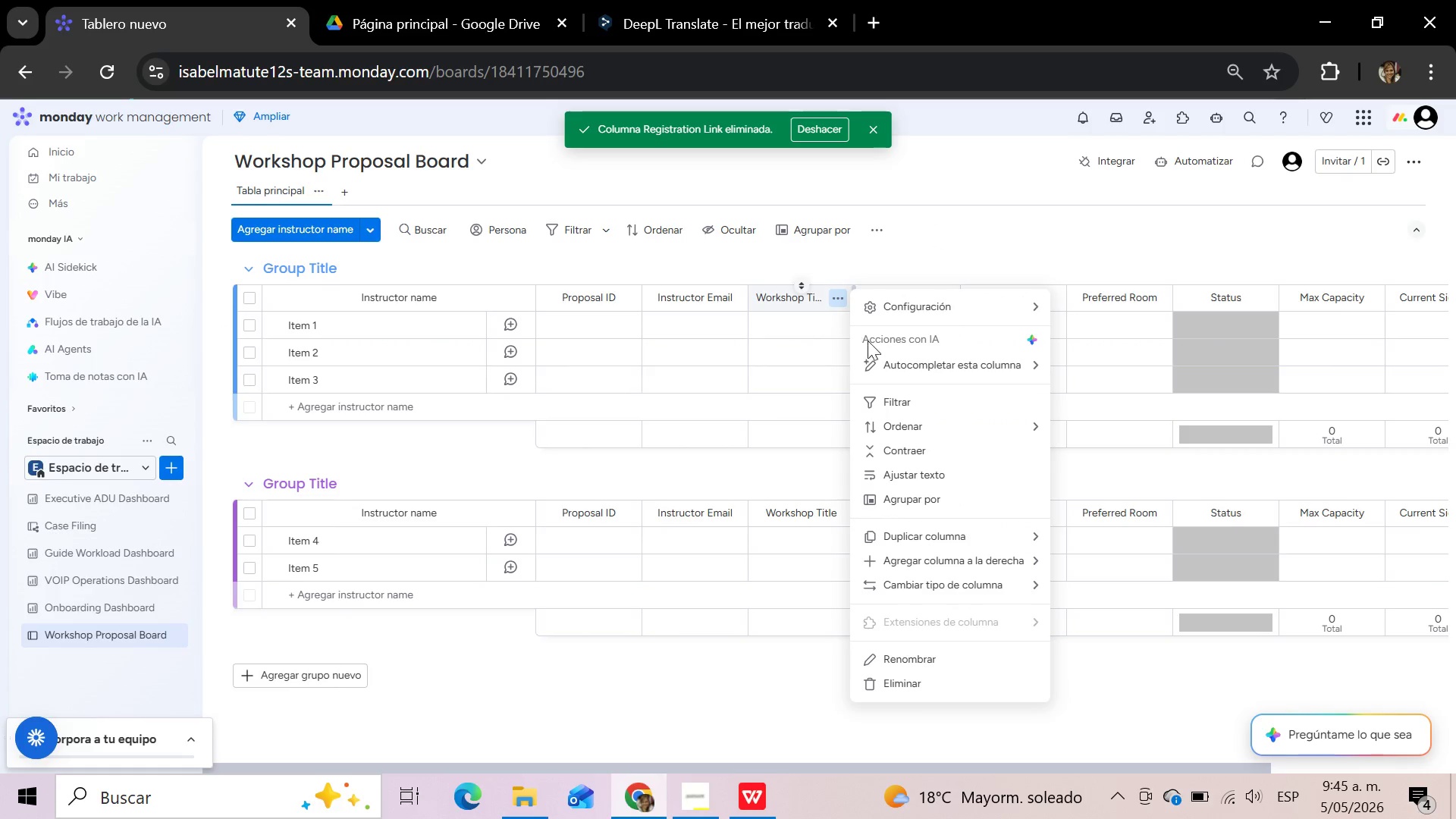 
mouse_move([946, 585])
 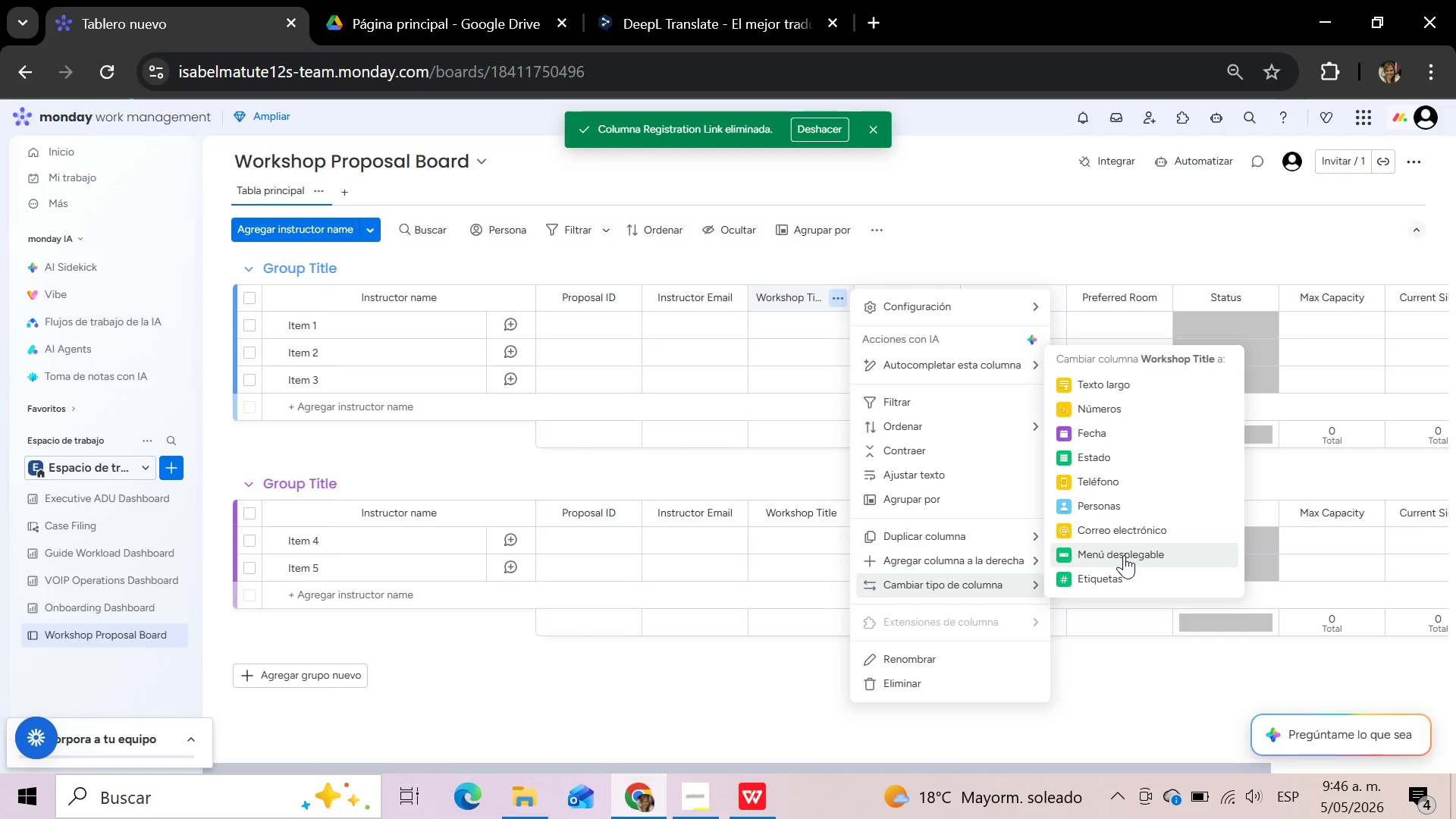 
left_click([1124, 555])
 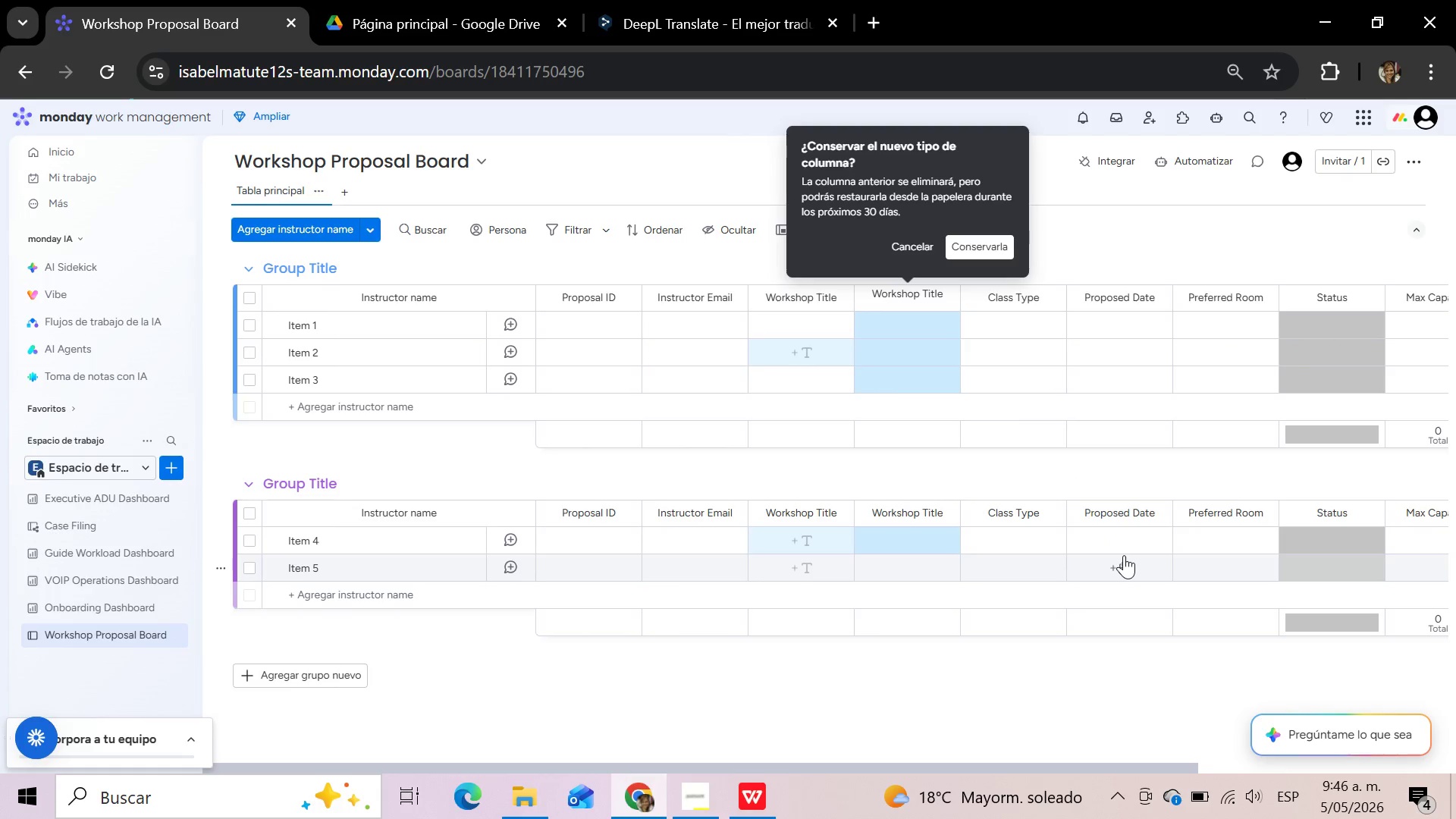 
wait(7.53)
 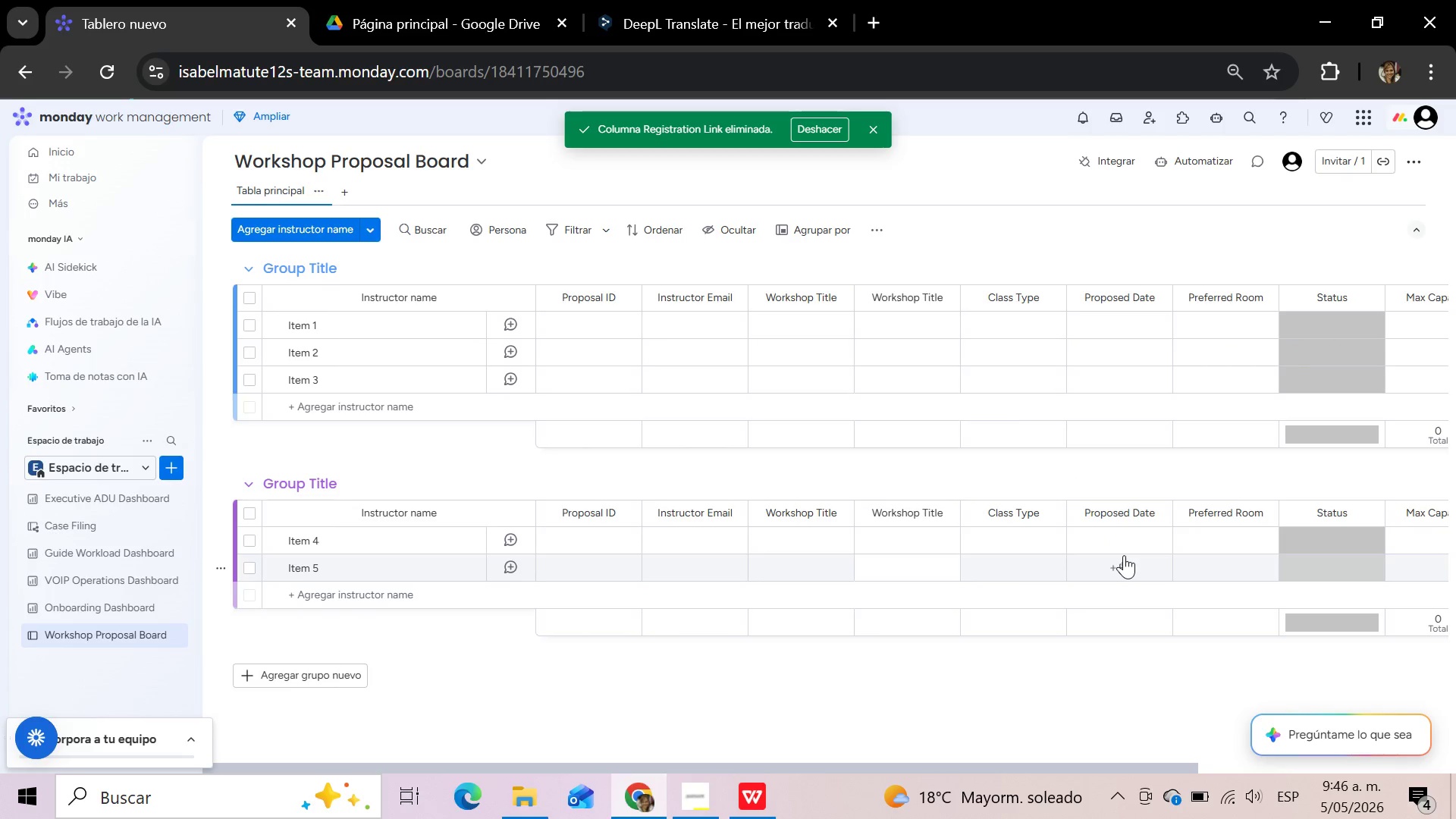 
left_click([912, 245])
 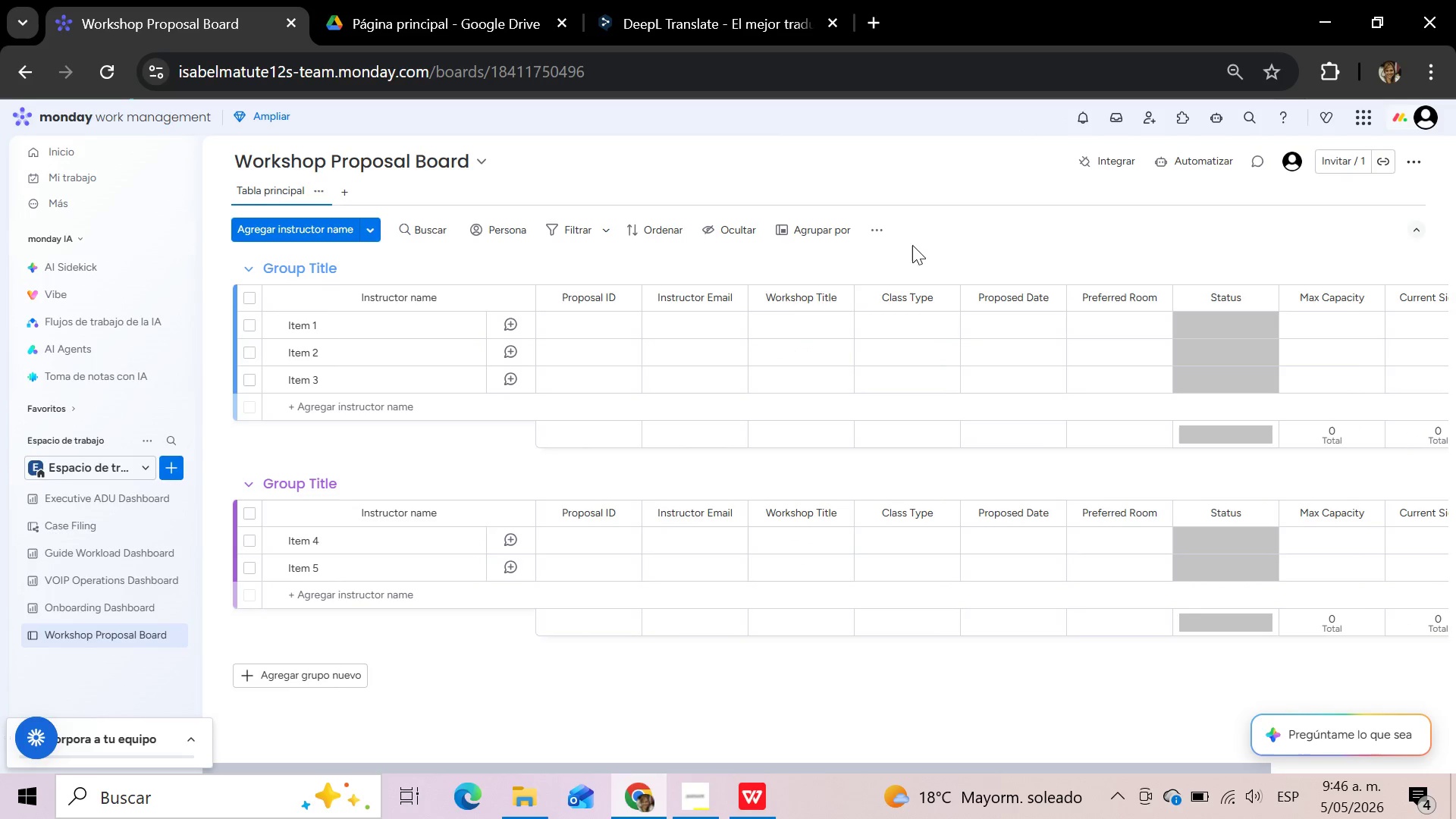 
wait(13.22)
 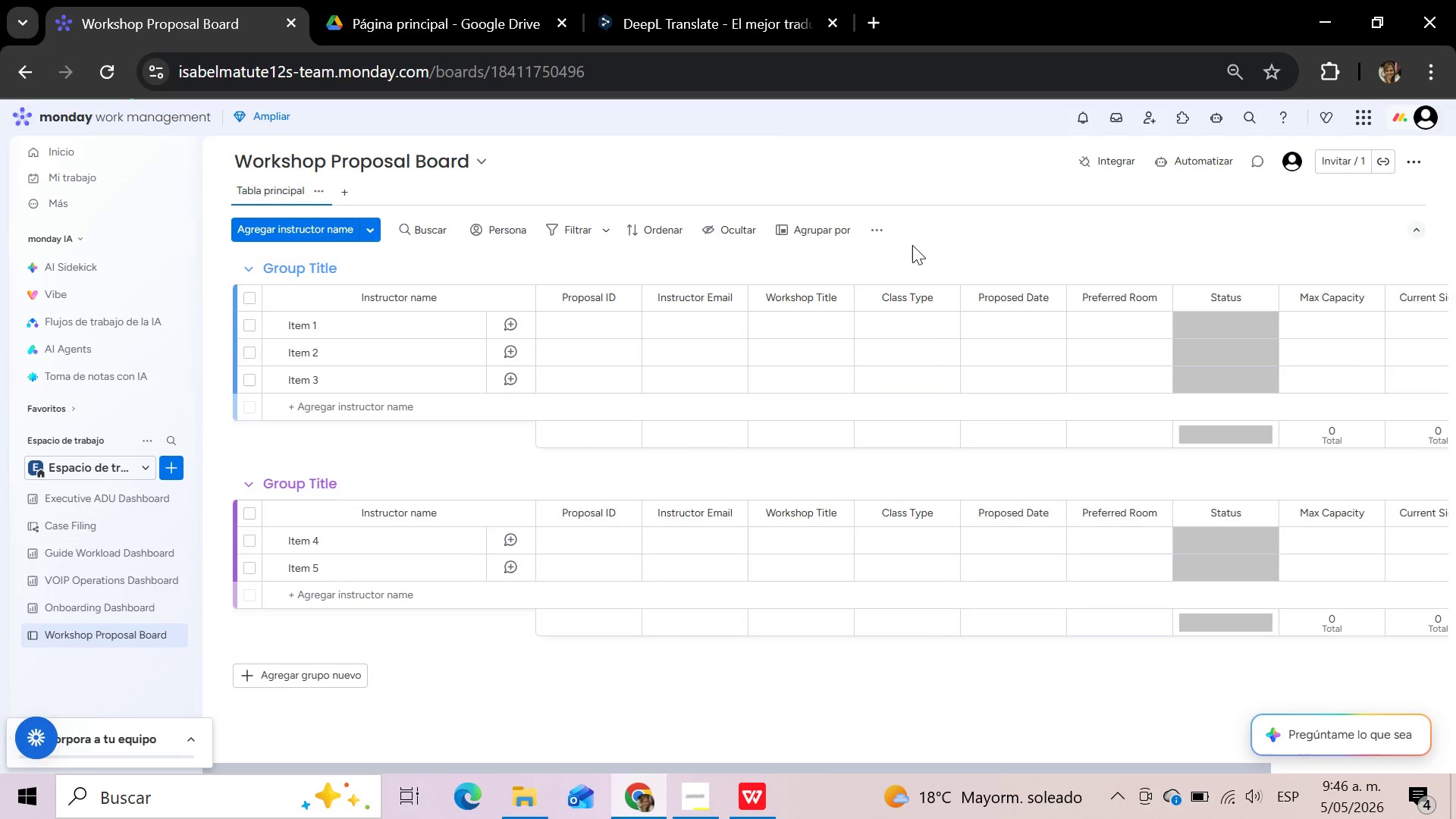 
left_click([705, 795])